 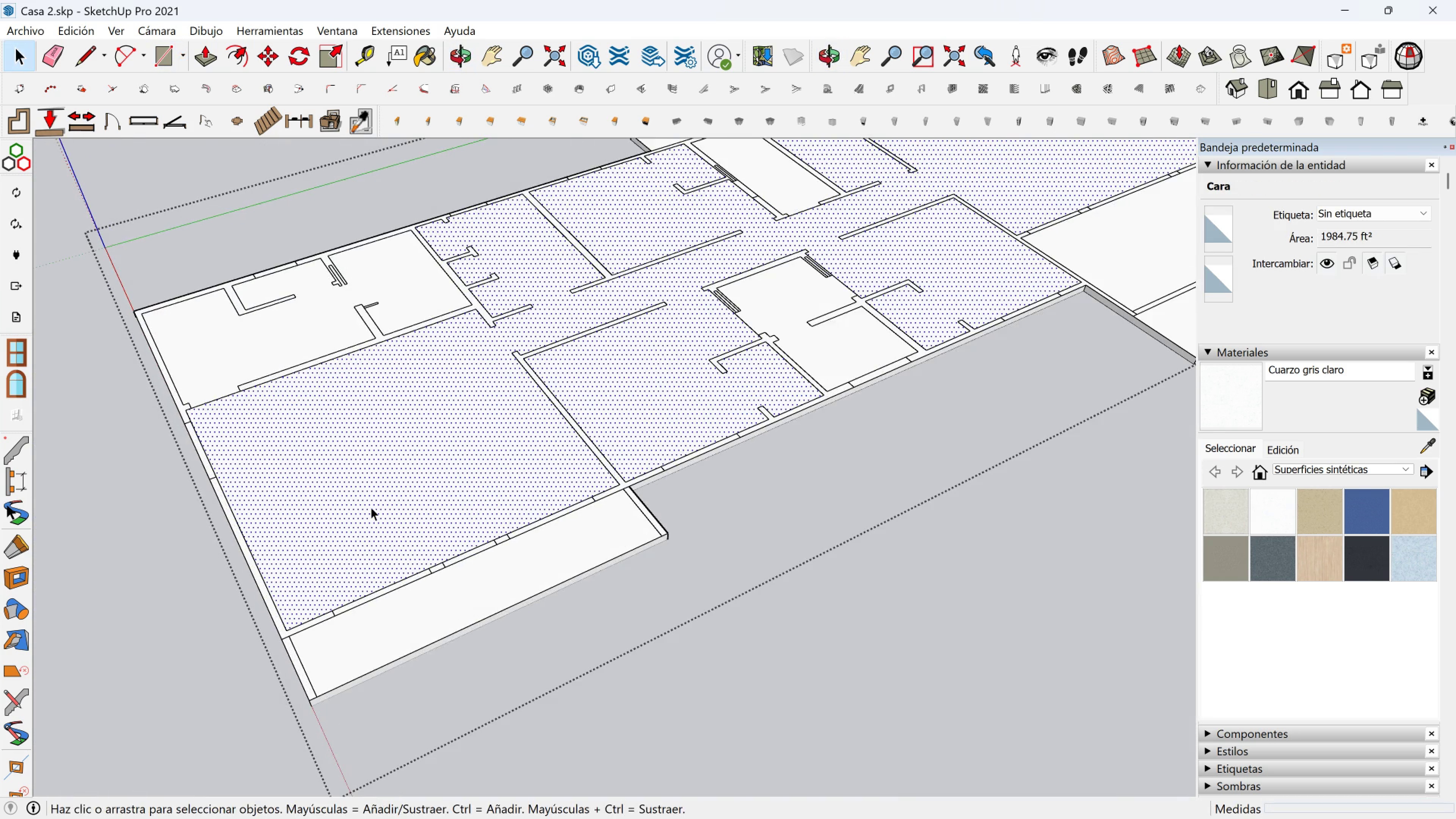 
key(Shift+ShiftLeft)
 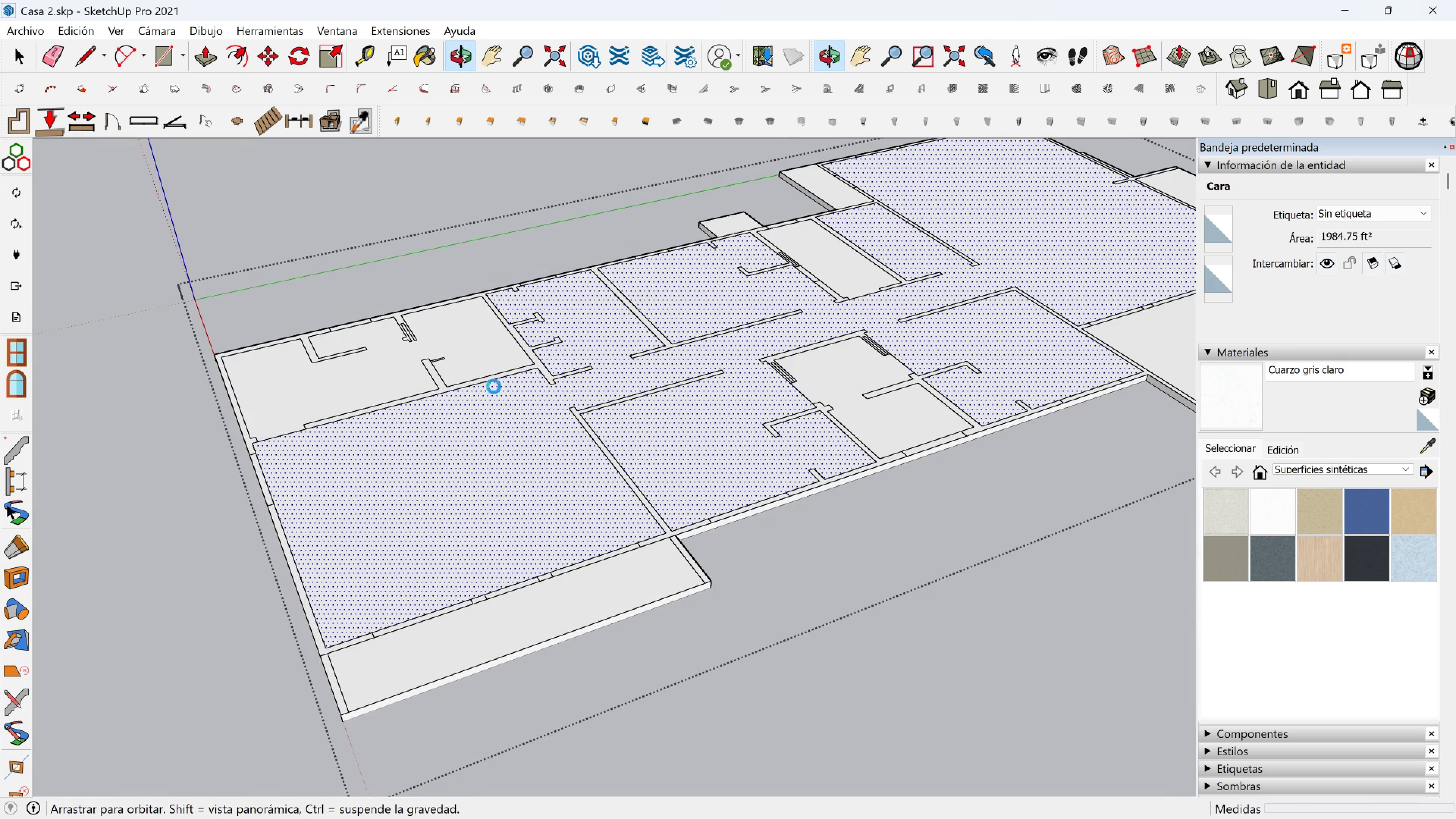 
scroll: coordinate [275, 424], scroll_direction: up, amount: 4.0
 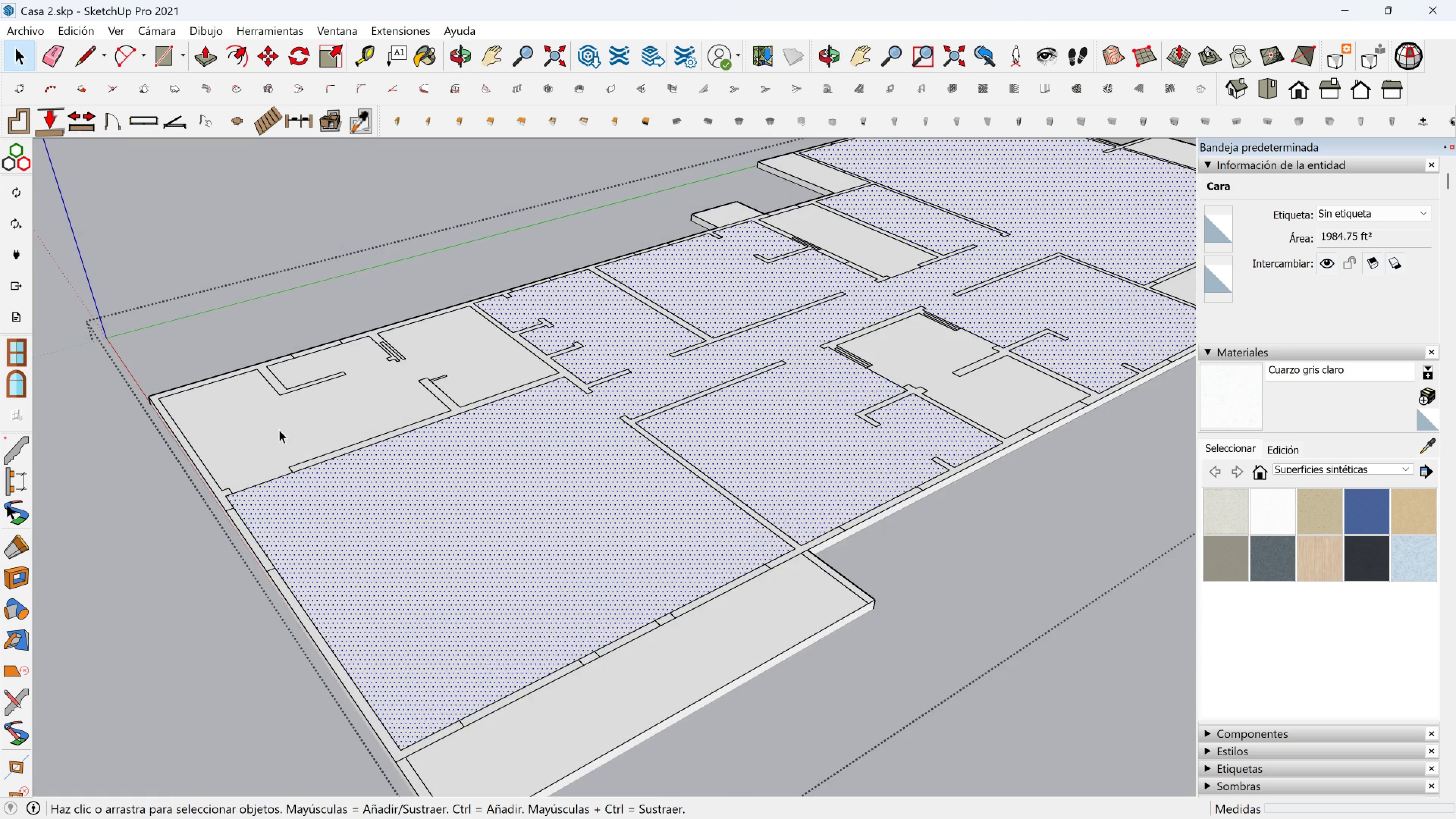 
left_click([279, 430])
 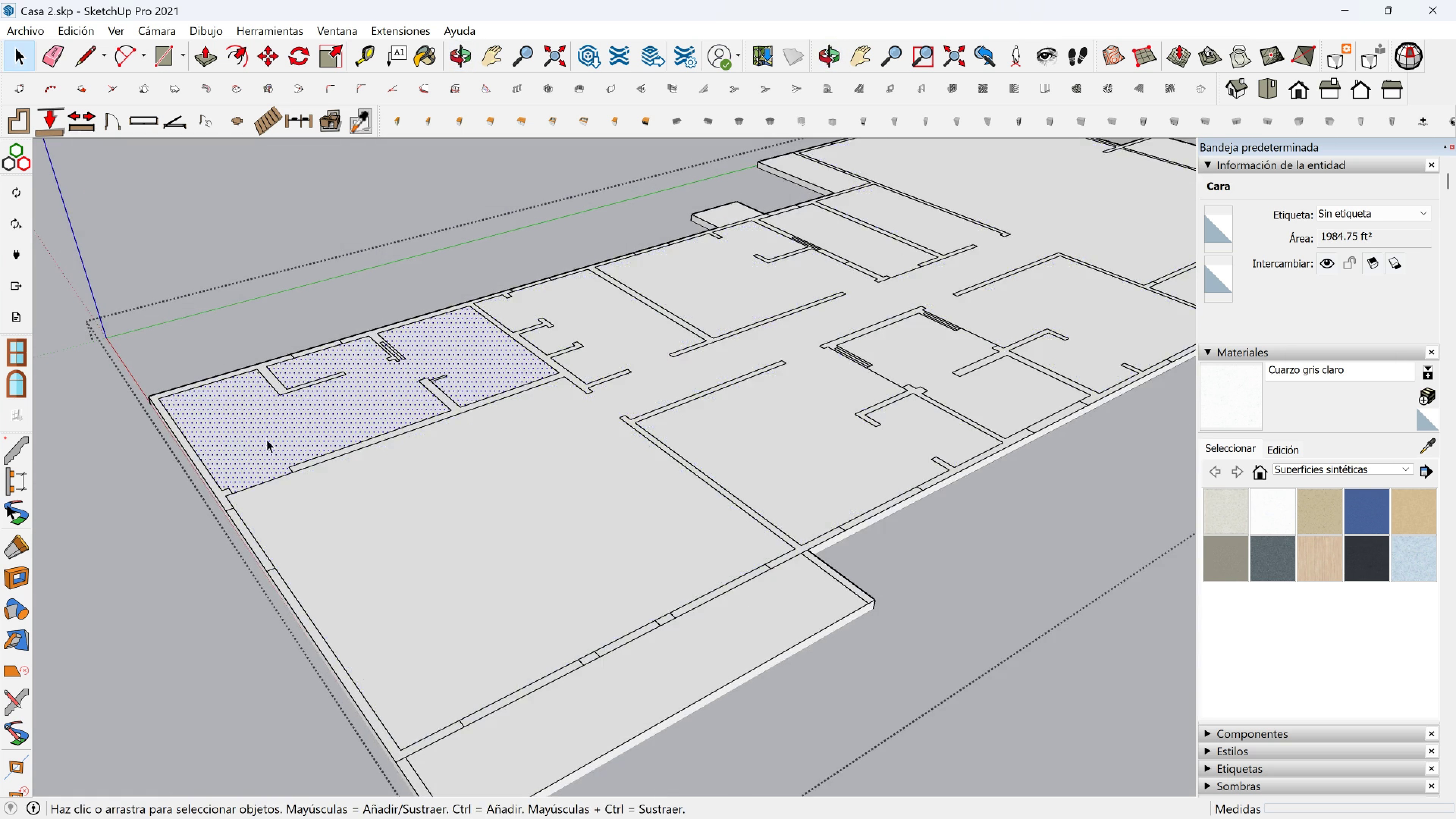 
scroll: coordinate [260, 435], scroll_direction: down, amount: 2.0
 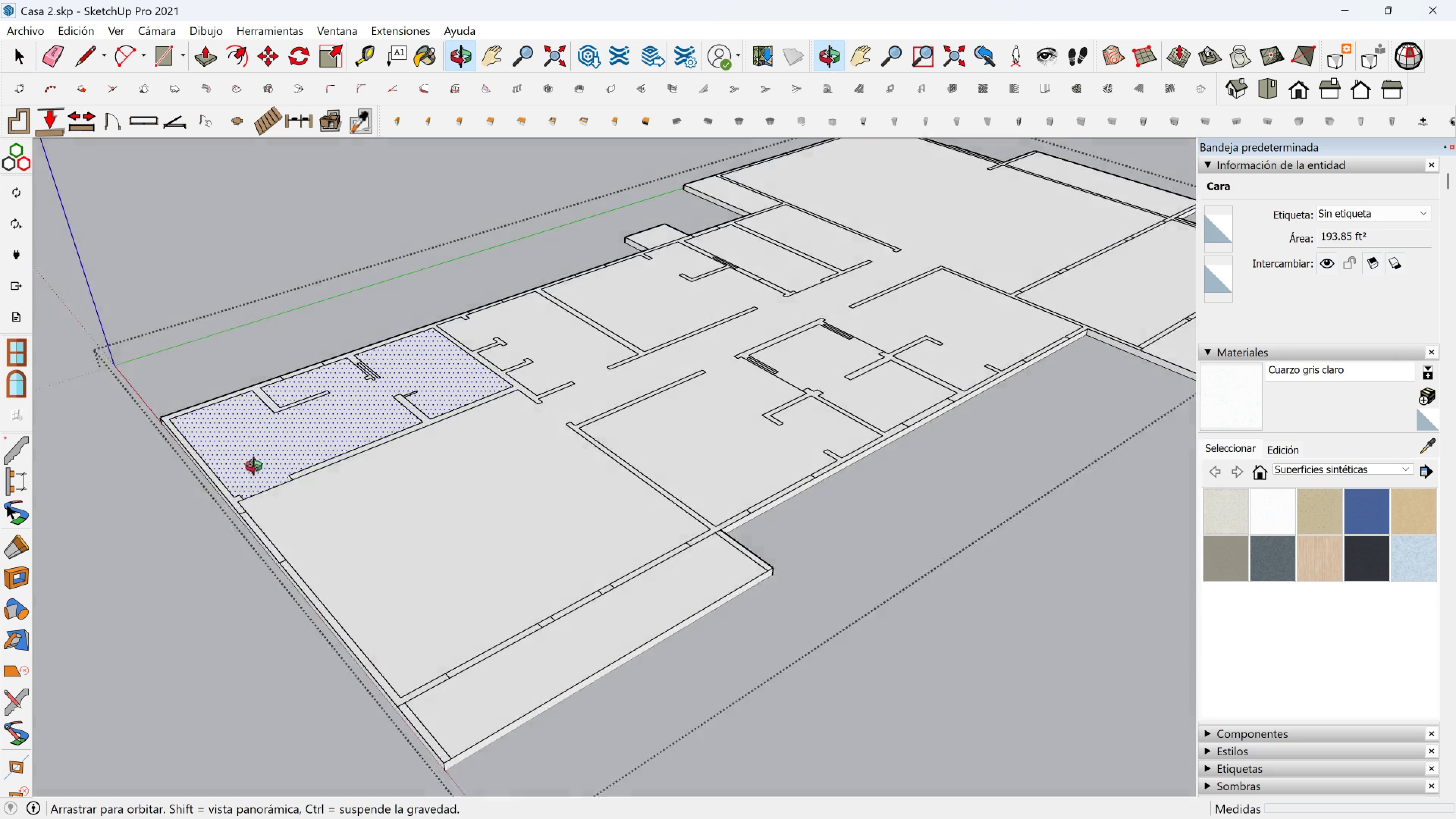 
scroll: coordinate [235, 414], scroll_direction: up, amount: 5.0
 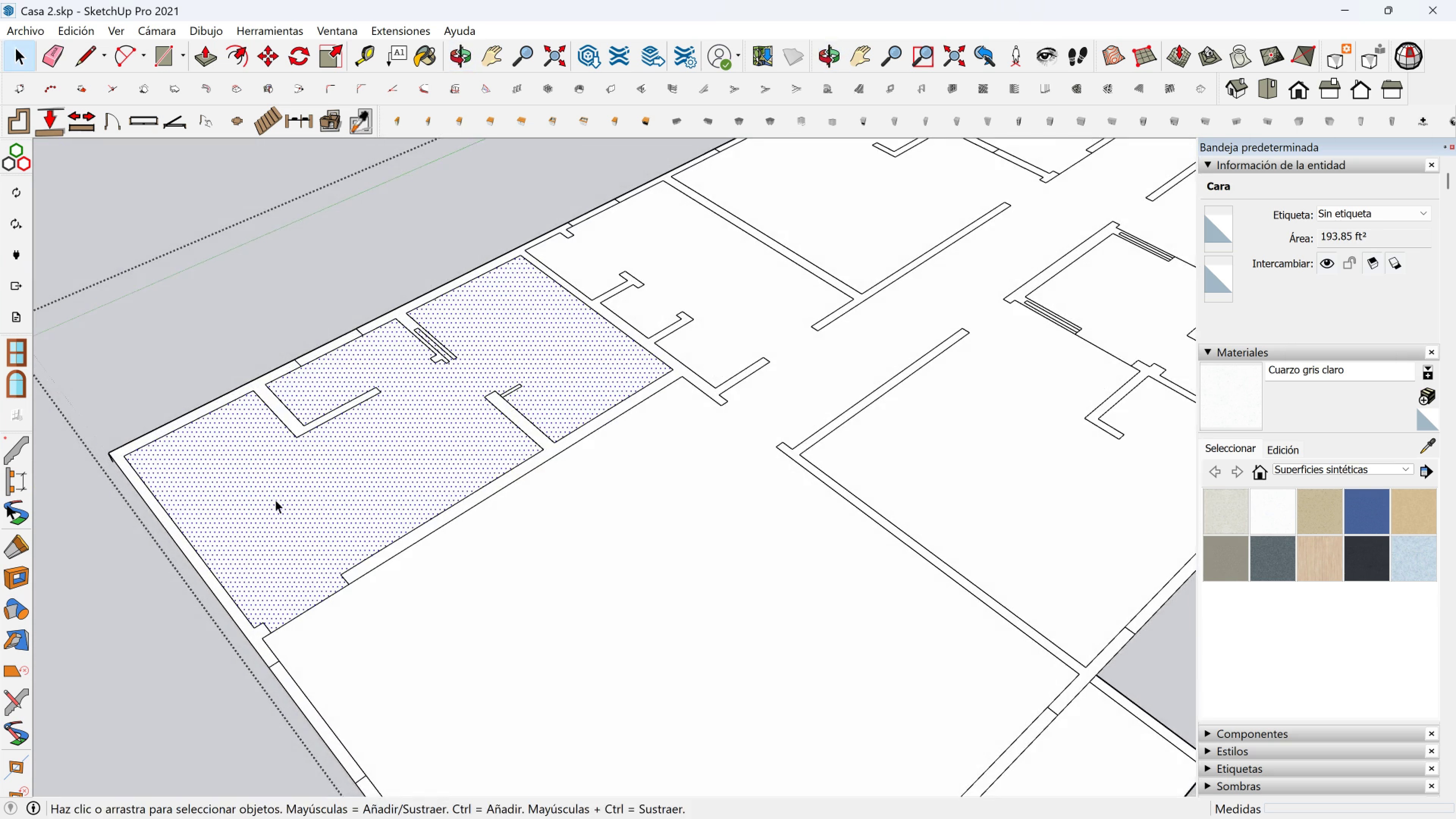 
scroll: coordinate [327, 488], scroll_direction: down, amount: 4.0